 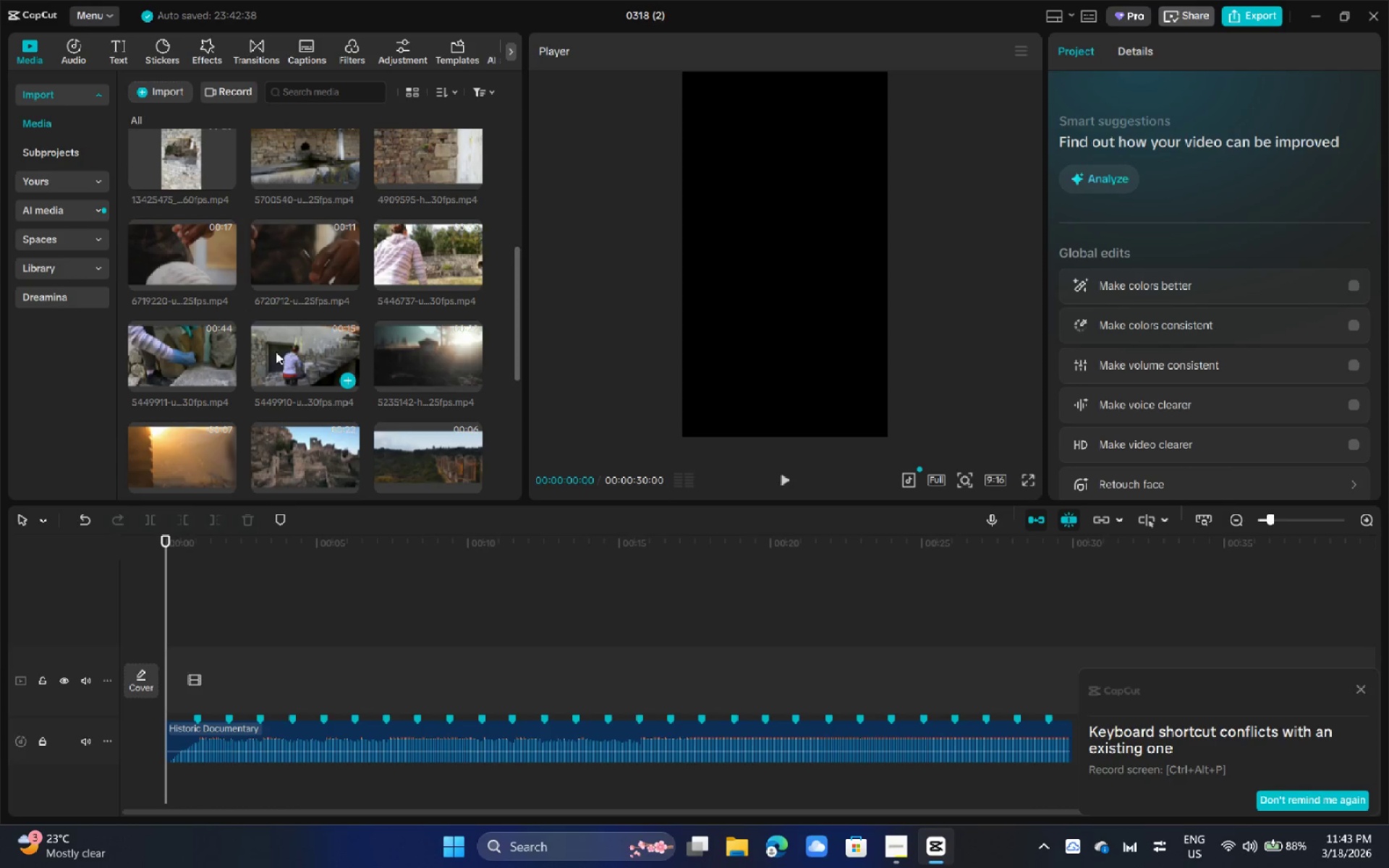 
scroll: coordinate [439, 355], scroll_direction: down, amount: 5.0
 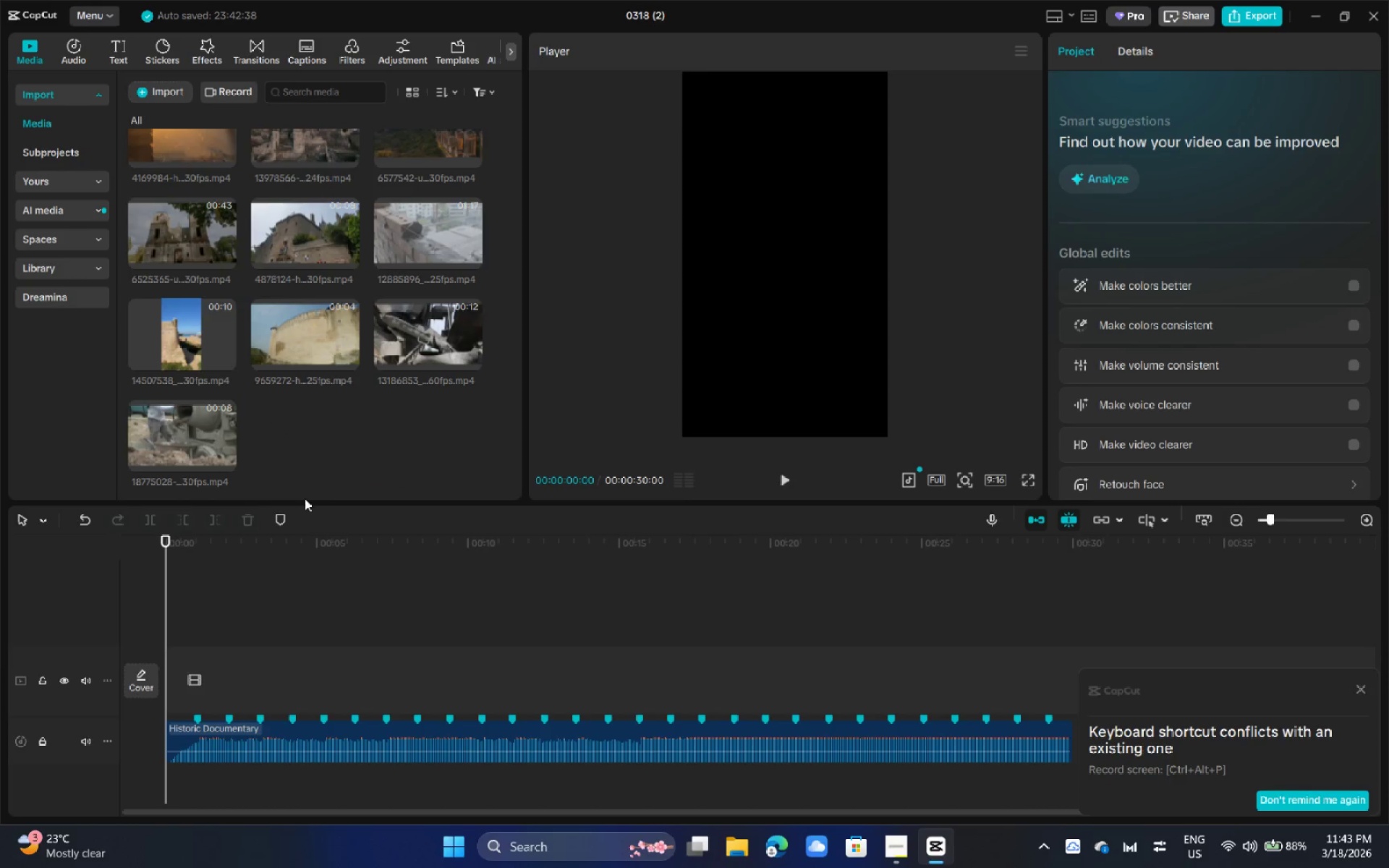 
scroll: coordinate [258, 399], scroll_direction: up, amount: 8.0
 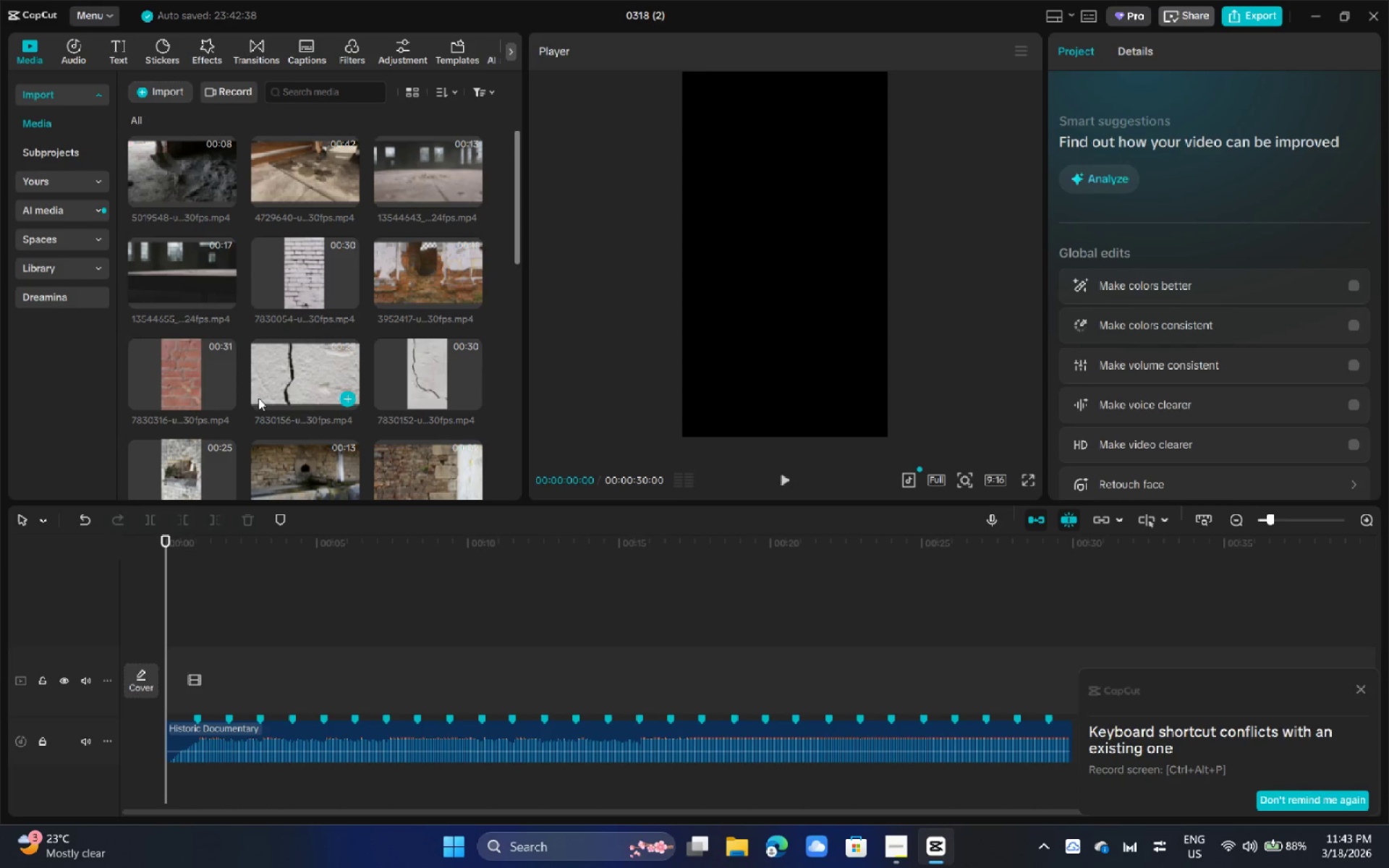 
scroll: coordinate [258, 398], scroll_direction: down, amount: 1.0
 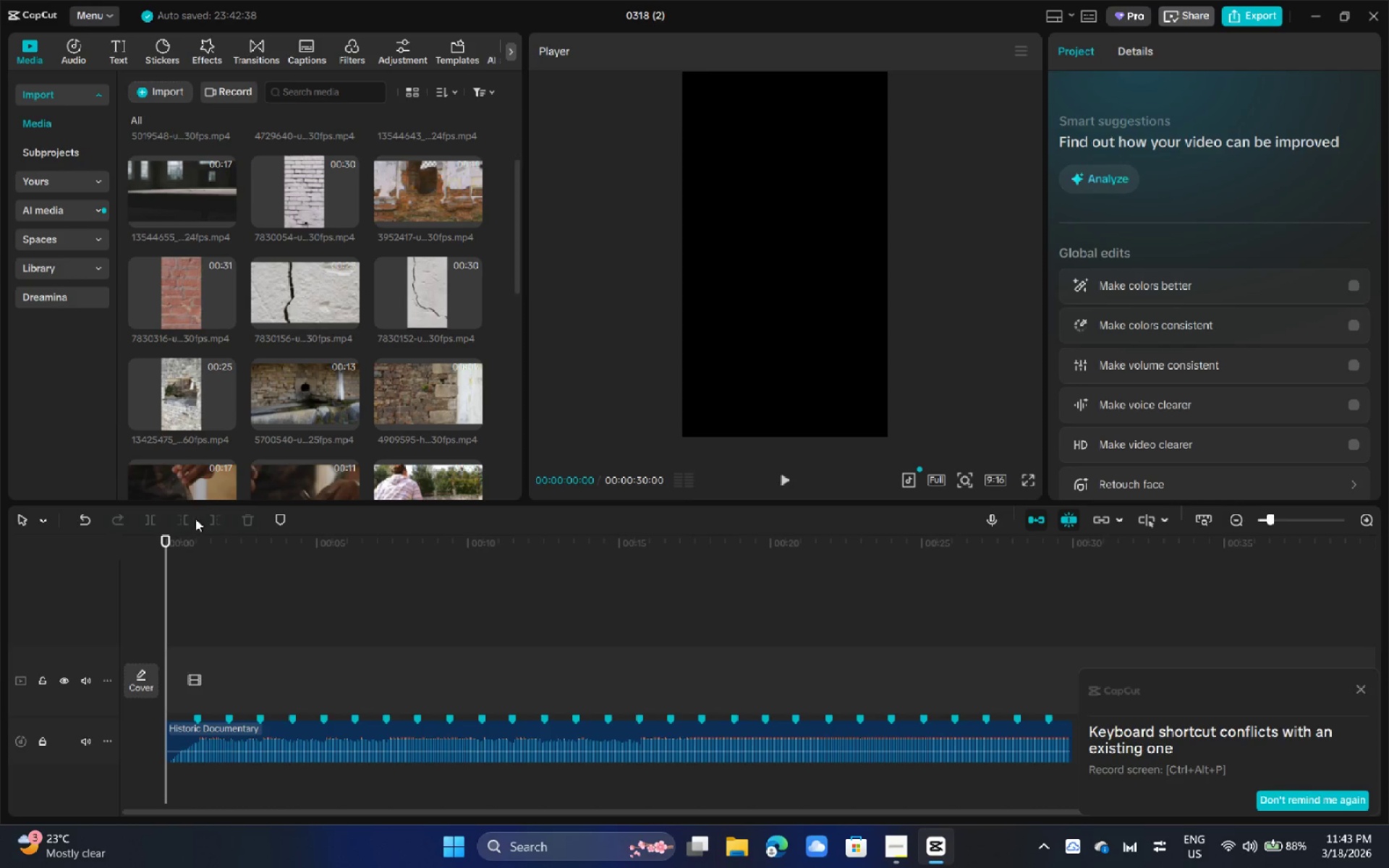 
left_click_drag(start_coordinate=[162, 401], to_coordinate=[174, 689])
 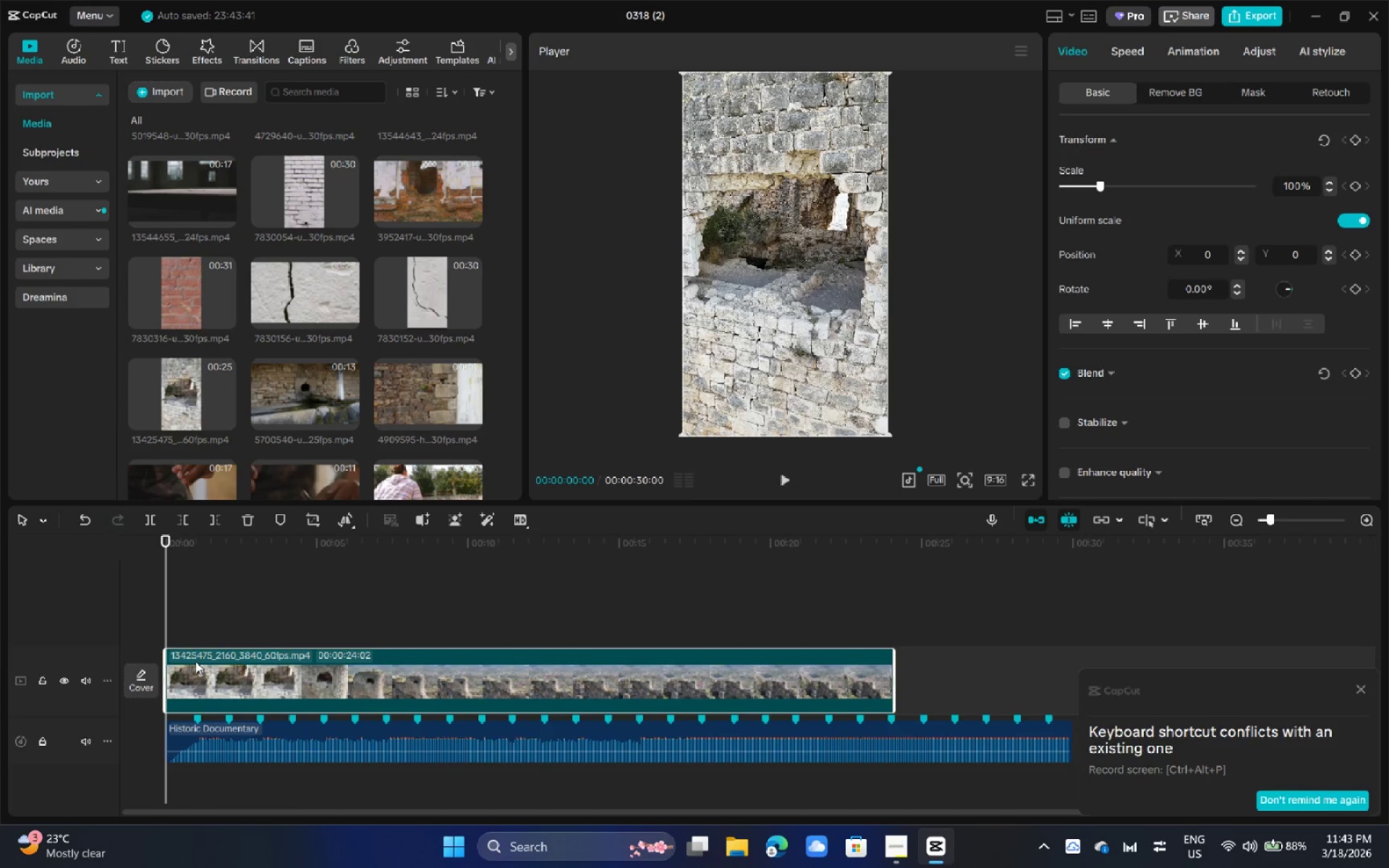 
key(Space)
 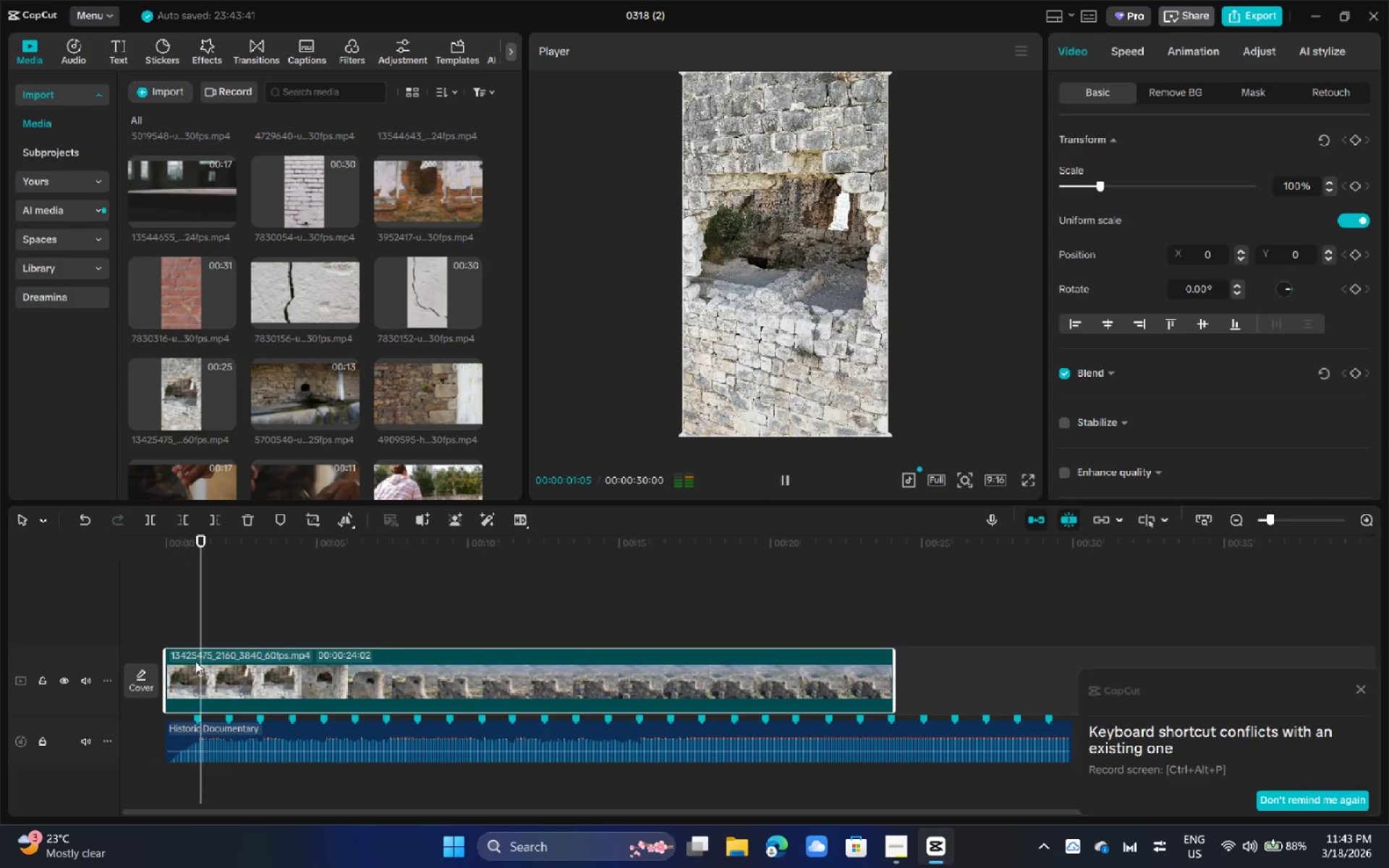 
key(Space)
 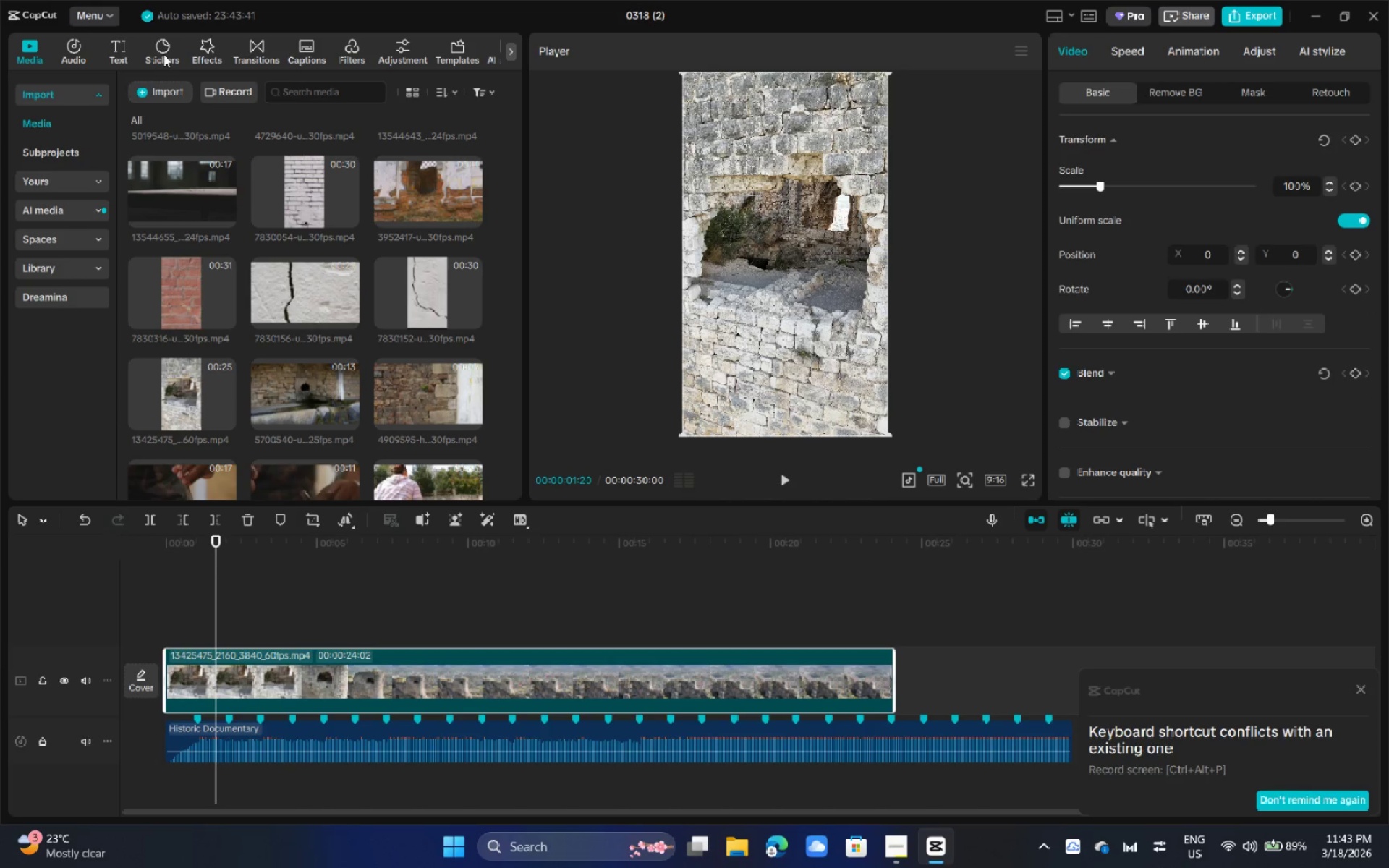 
left_click([49, 266])
 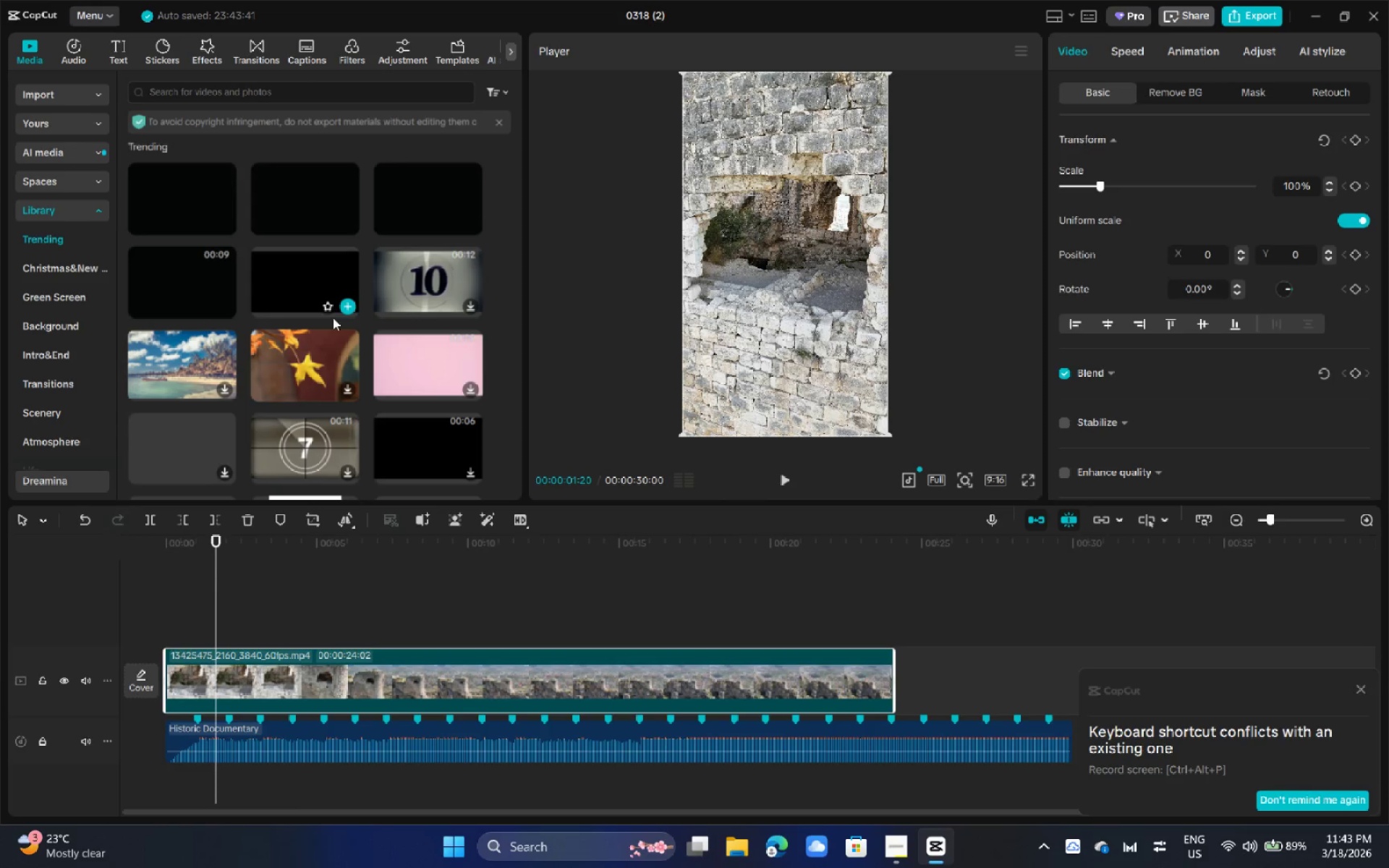 
left_click_drag(start_coordinate=[293, 272], to_coordinate=[139, 667])
 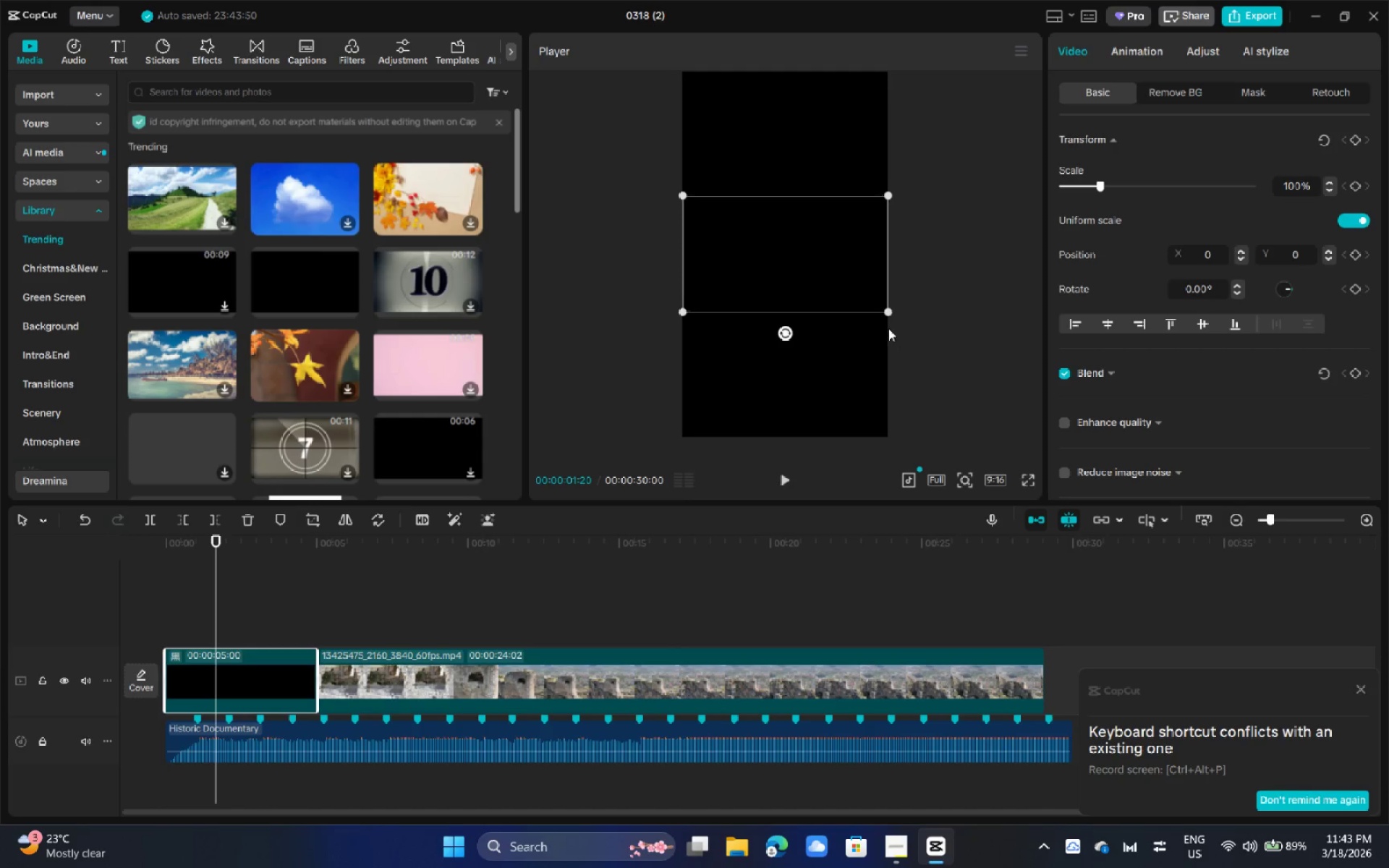 
left_click_drag(start_coordinate=[886, 309], to_coordinate=[1178, 535])
 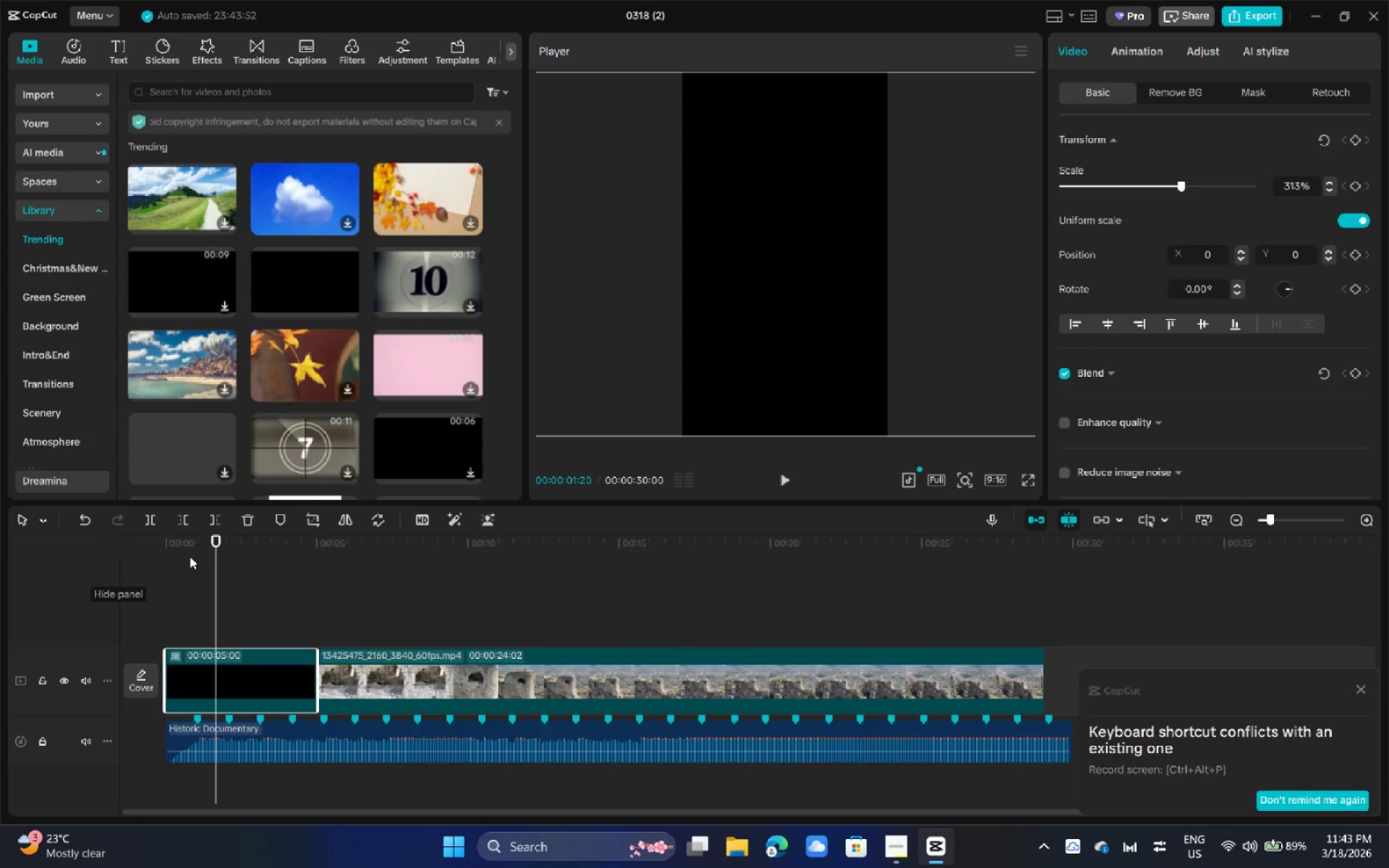 
left_click_drag(start_coordinate=[195, 552], to_coordinate=[128, 556])
 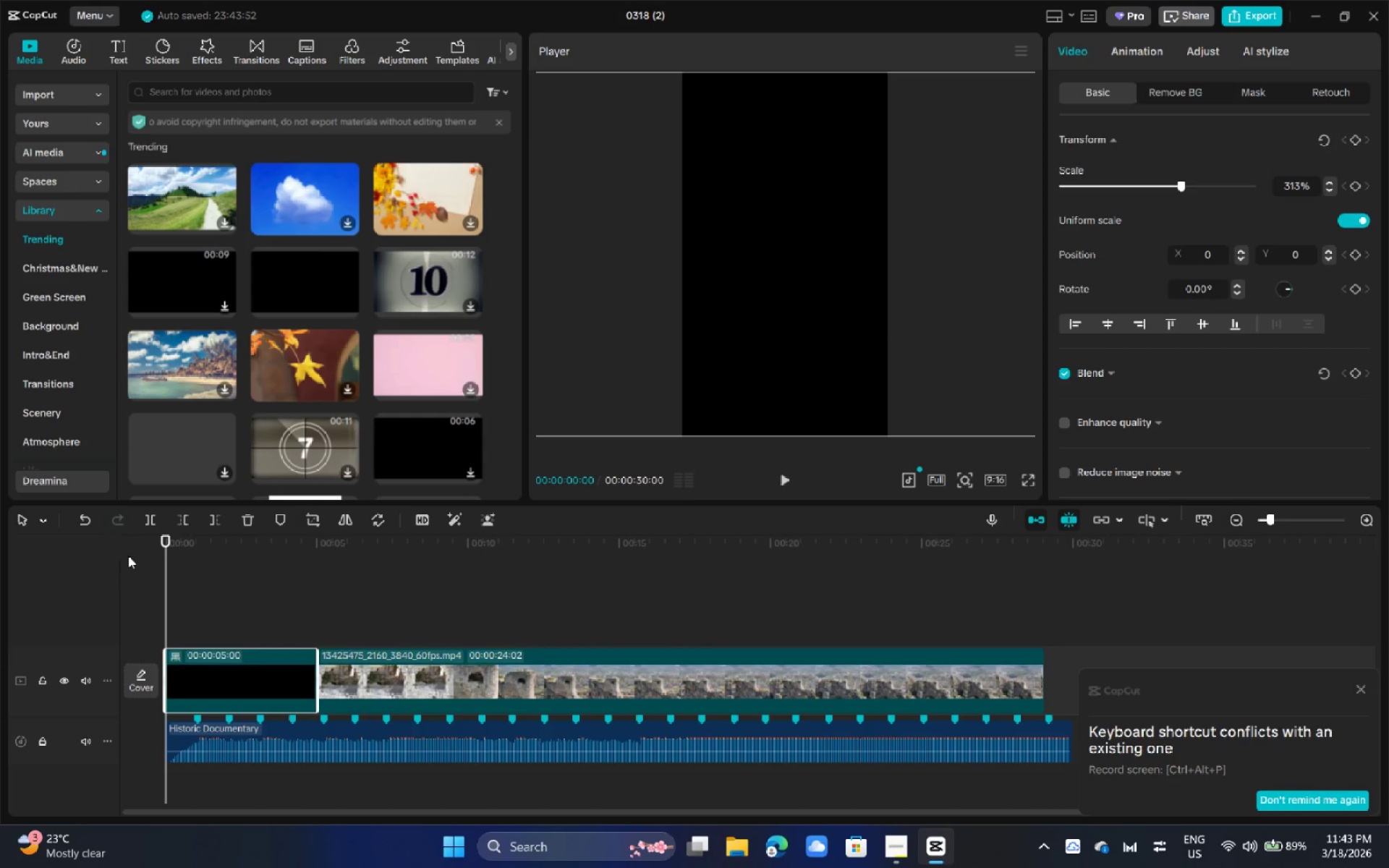 
key(Space)
 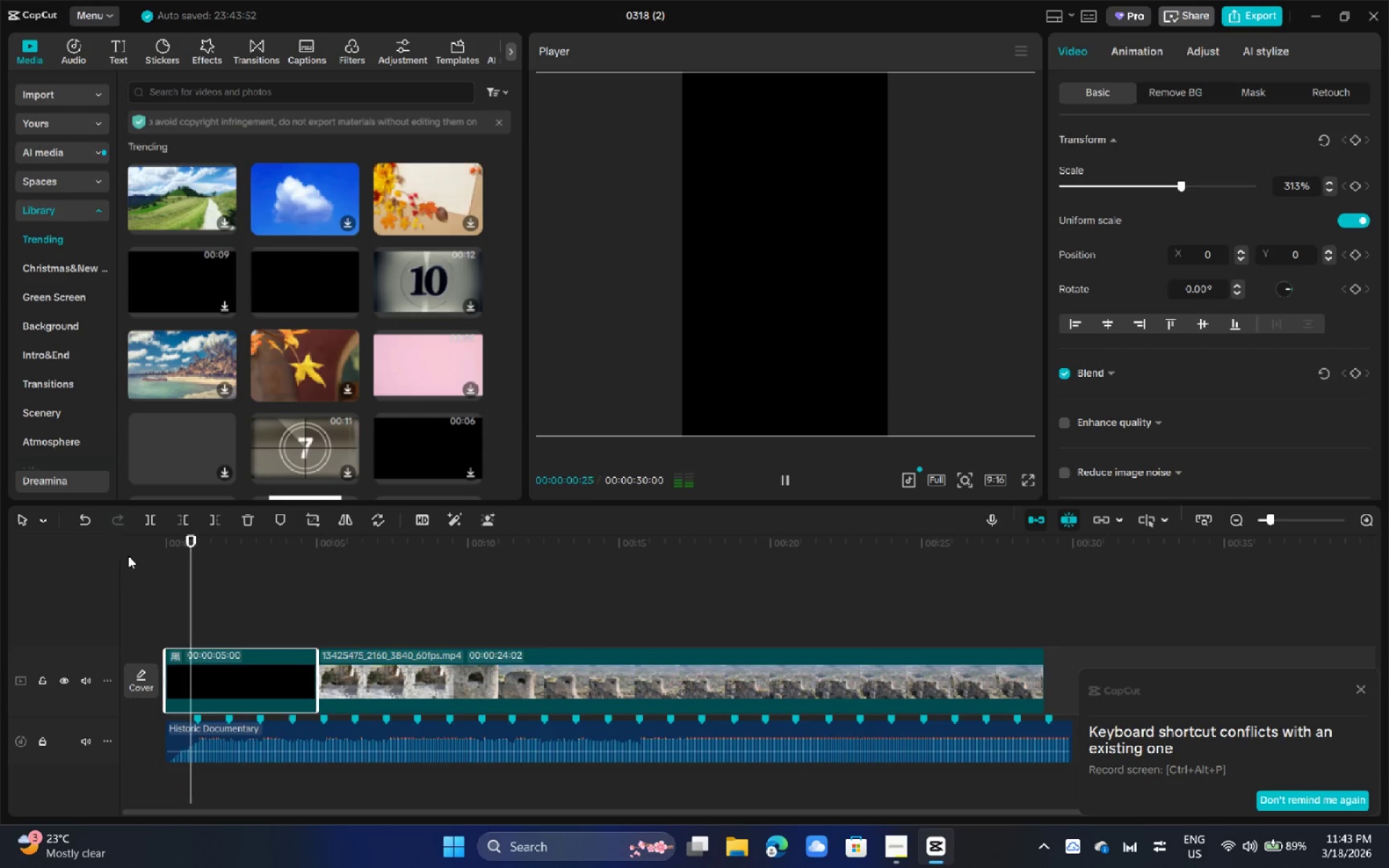 
key(Space)
 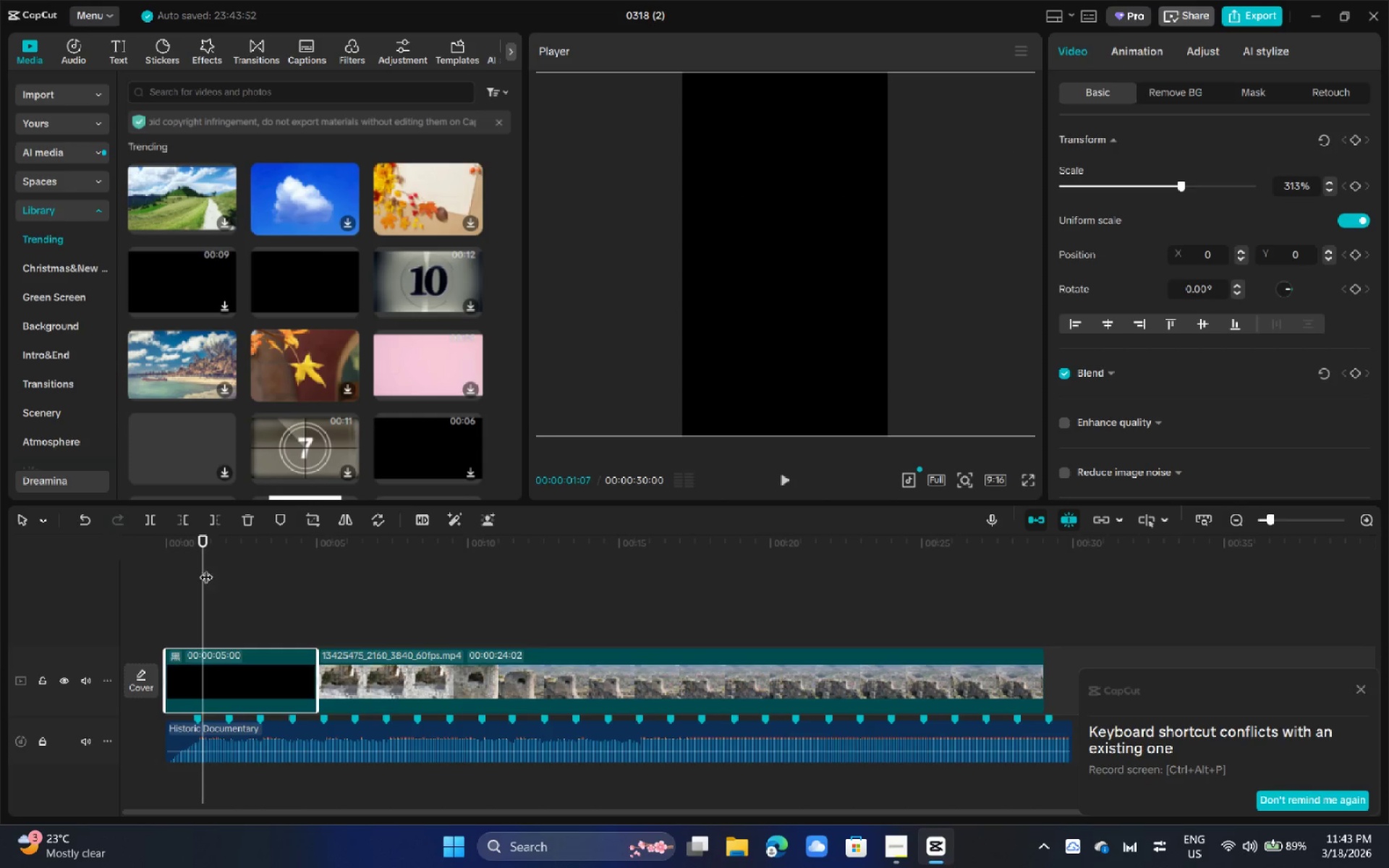 
left_click_drag(start_coordinate=[199, 542], to_coordinate=[192, 542])
 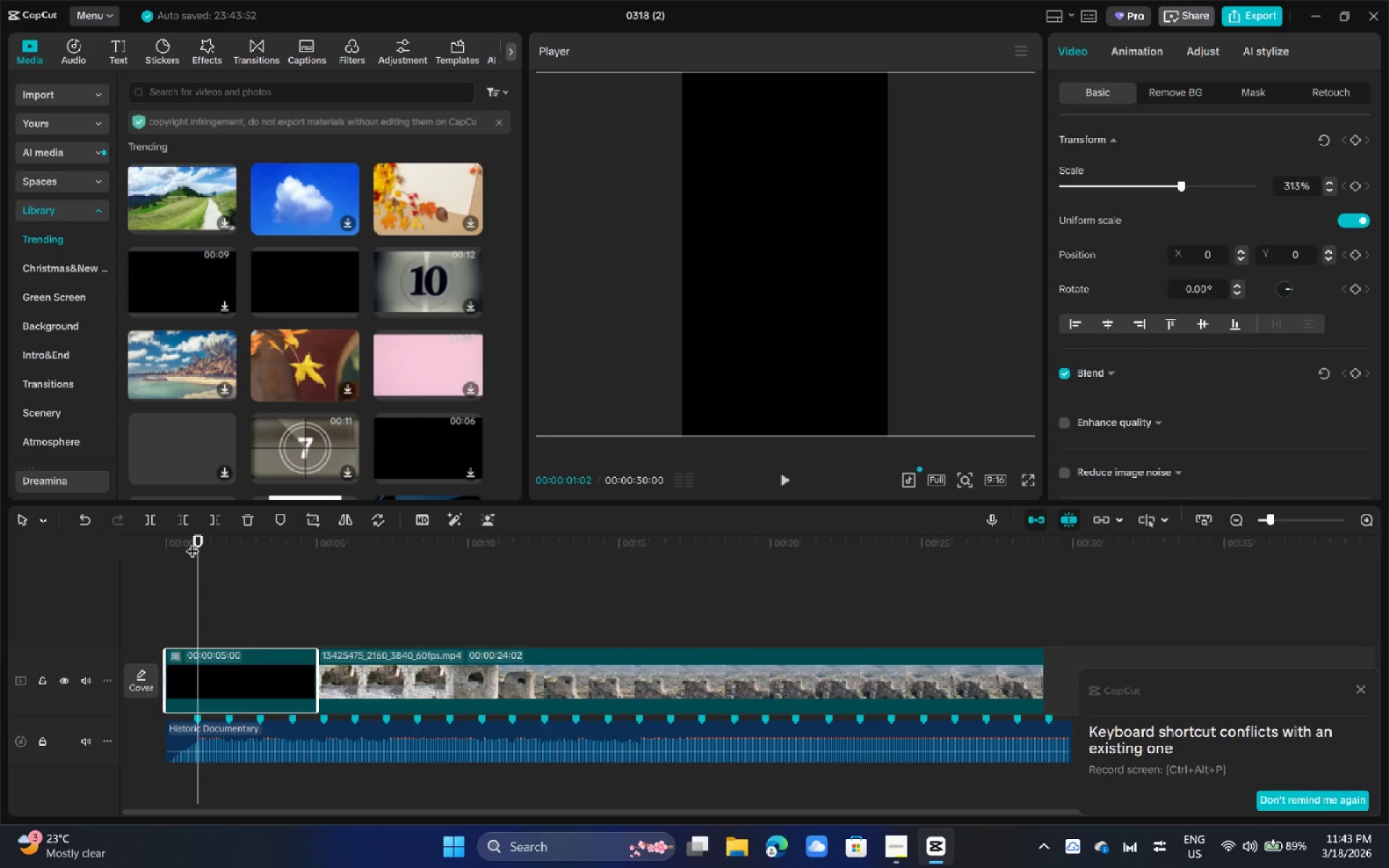 
key(Control+B)
 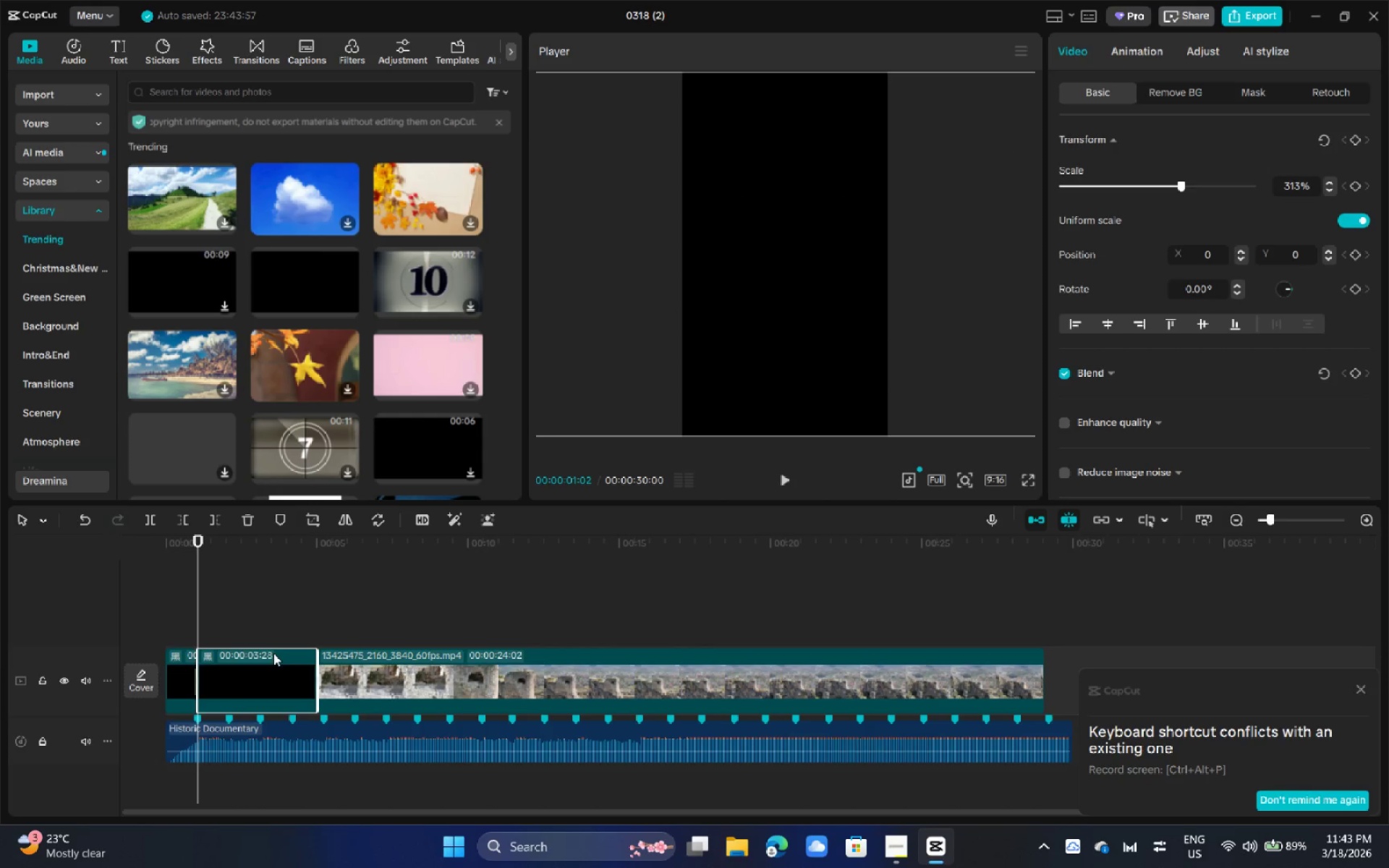 
double_click([270, 674])
 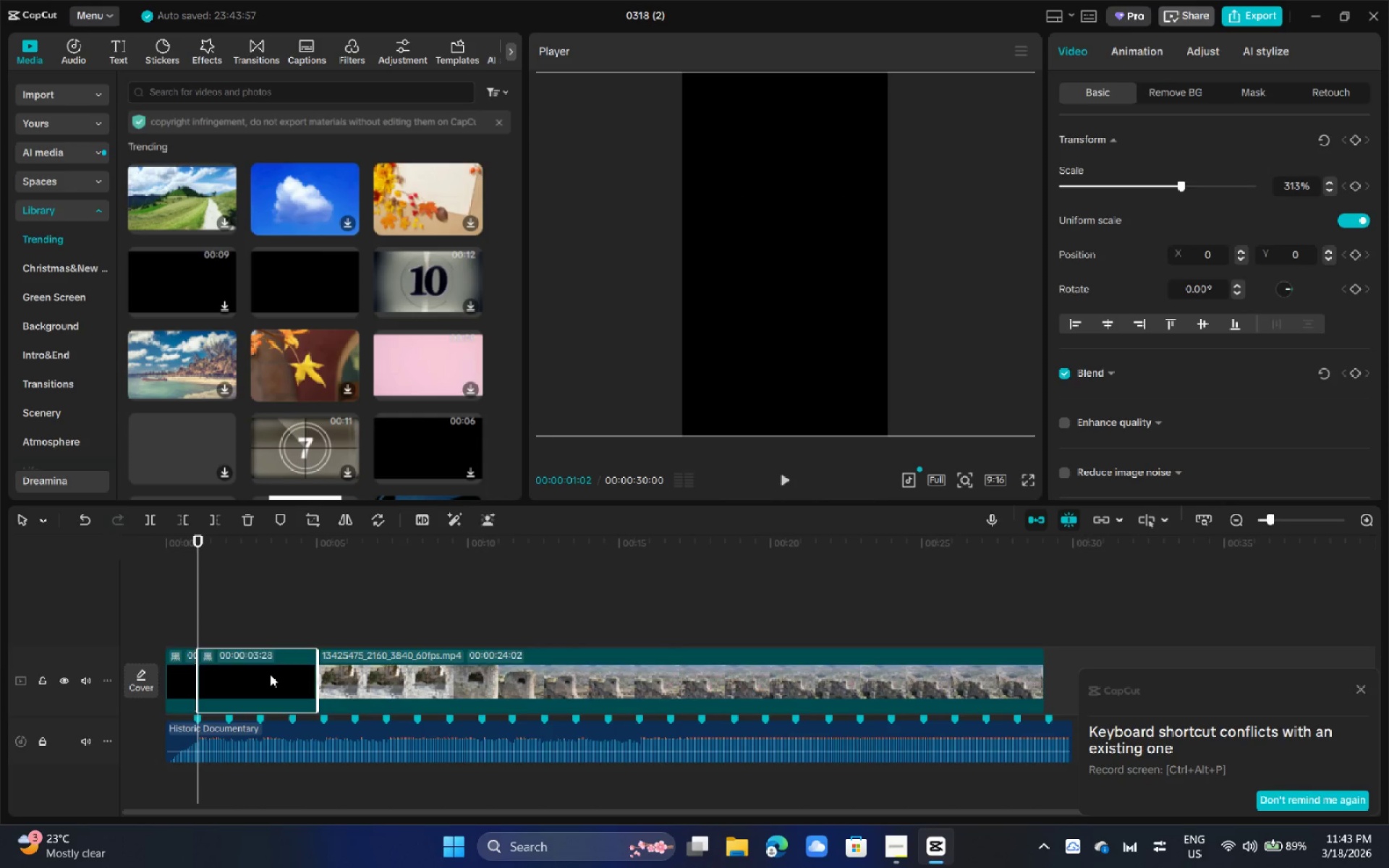 
key(Backspace)
 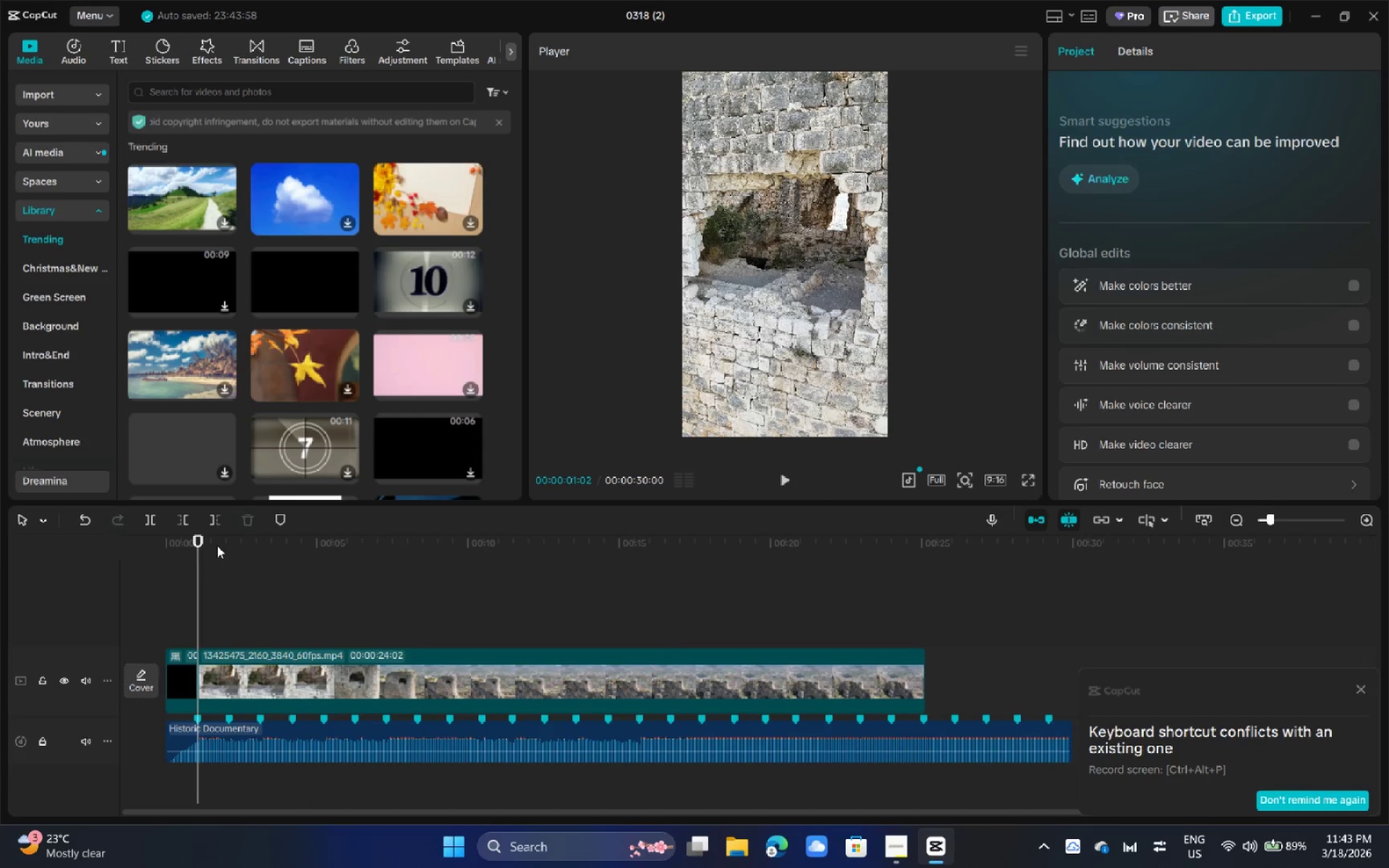 
left_click_drag(start_coordinate=[201, 546], to_coordinate=[150, 540])
 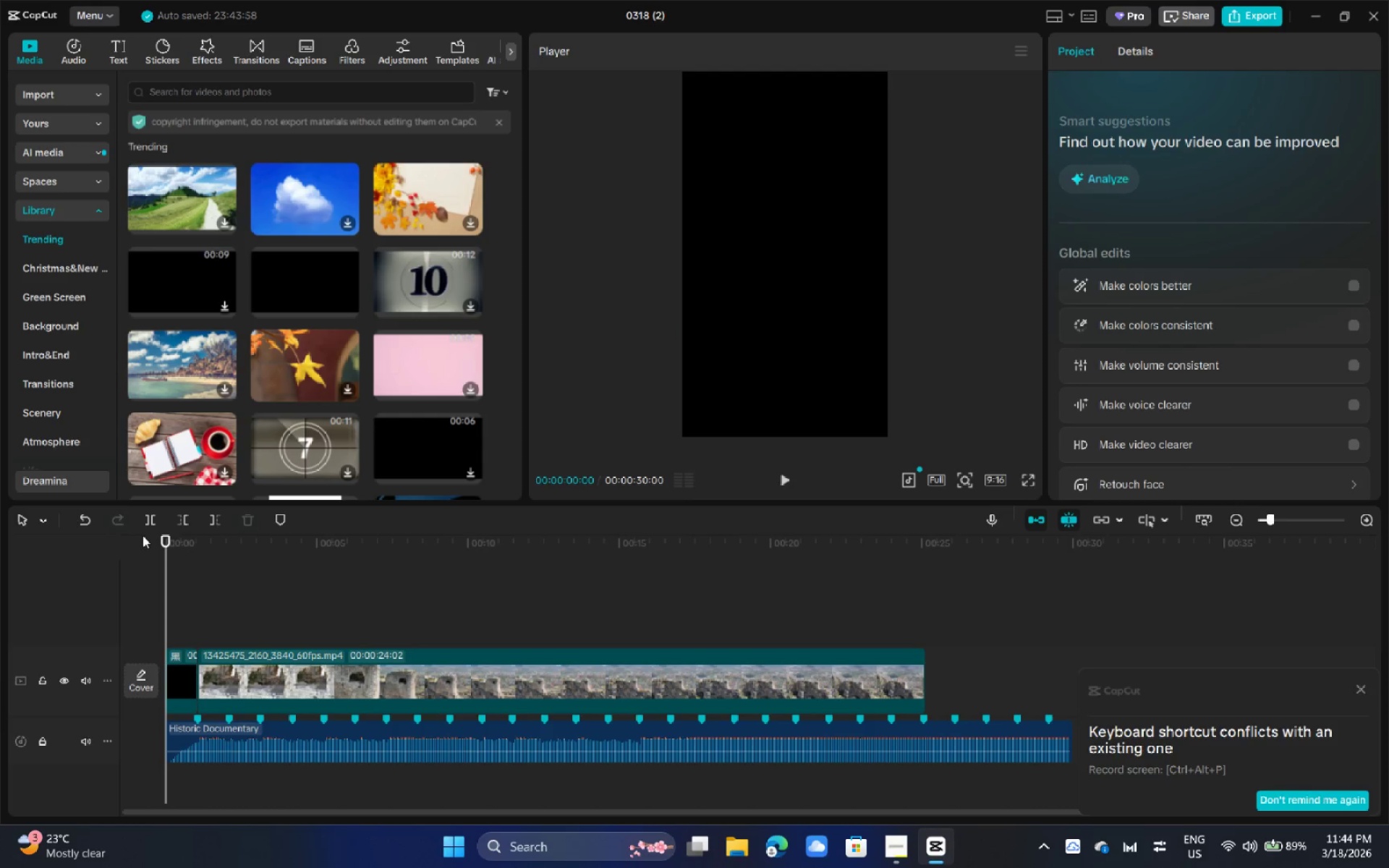 
left_click_drag(start_coordinate=[172, 558], to_coordinate=[137, 553])
 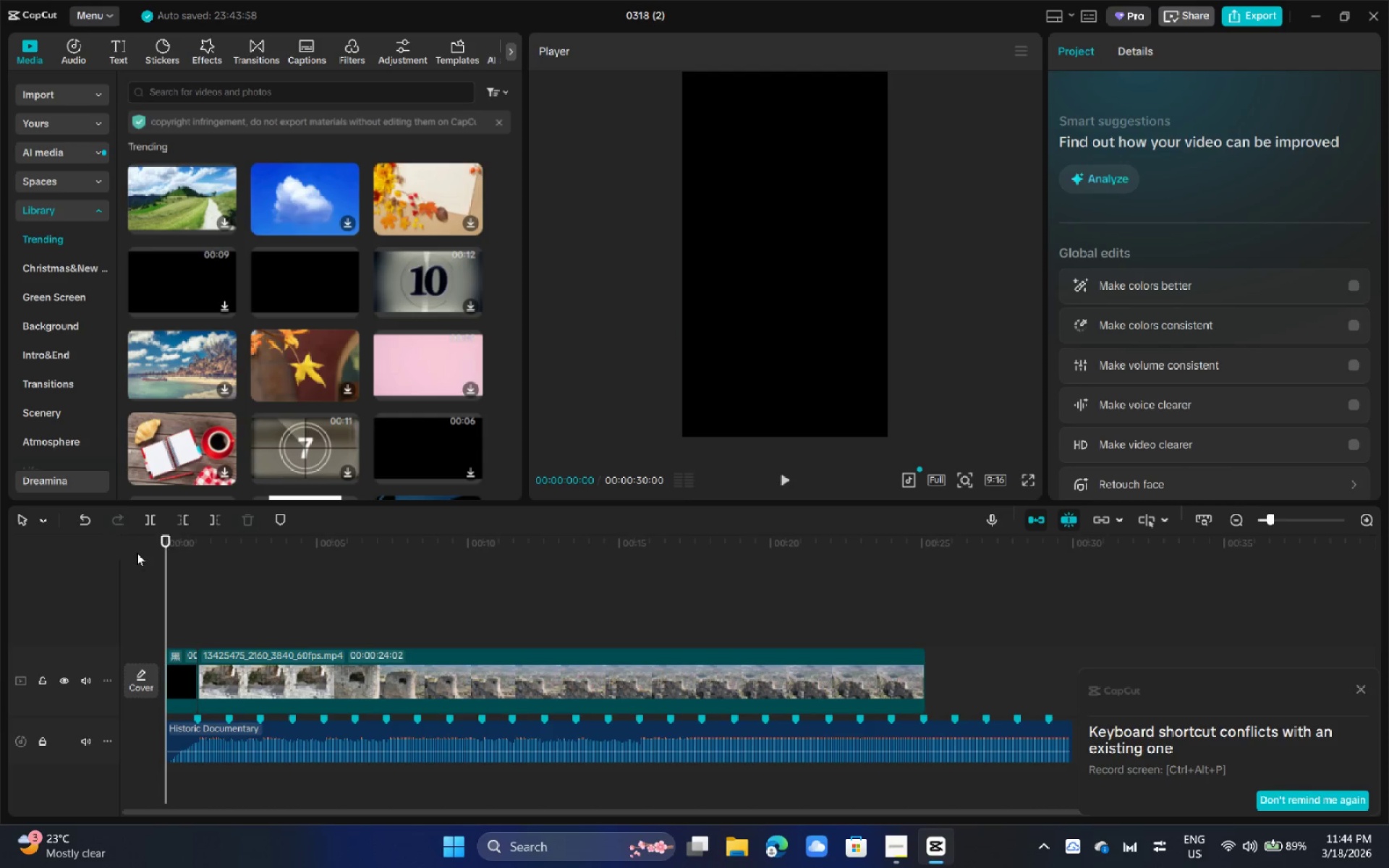 
key(Space)
 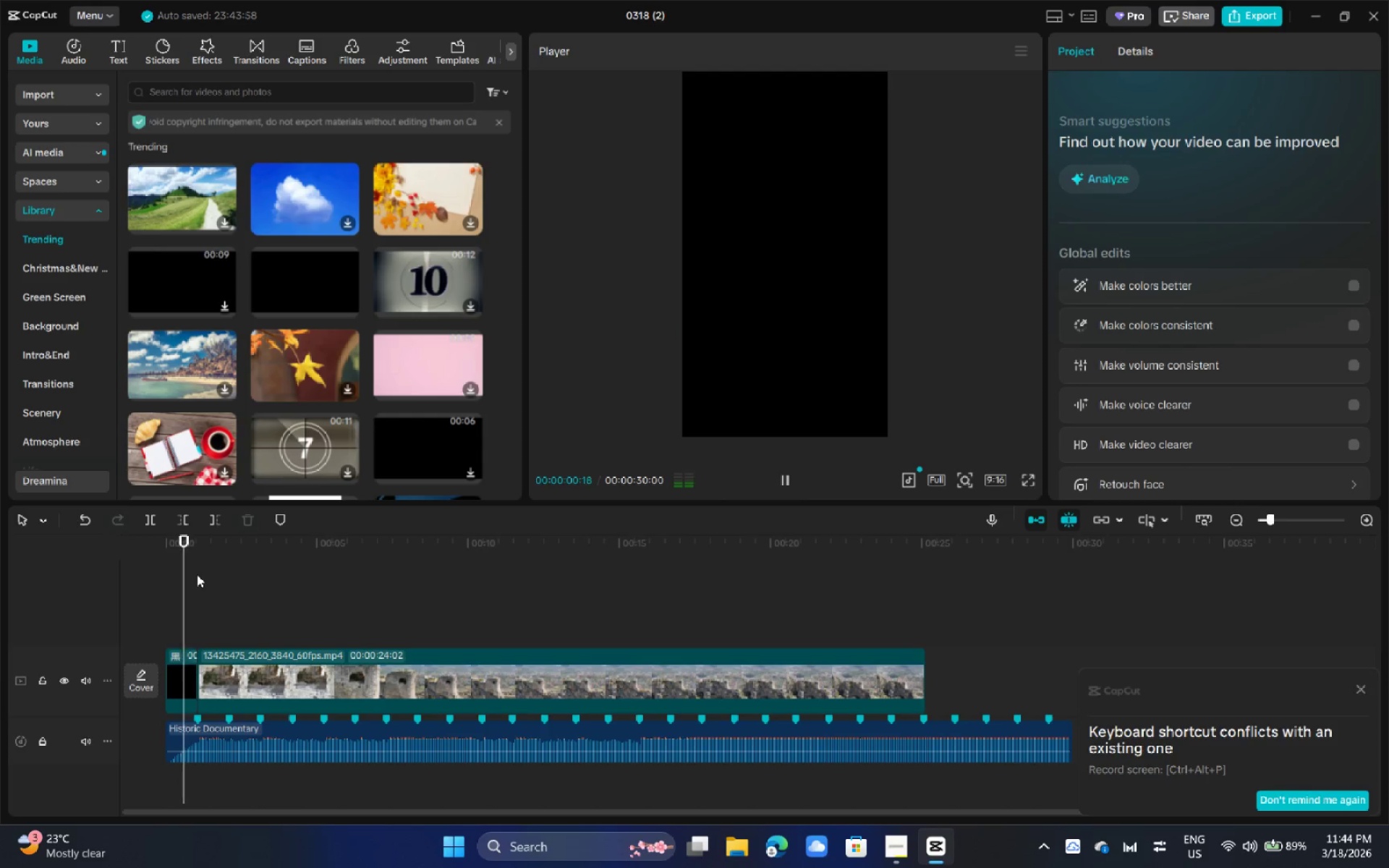 
key(Space)
 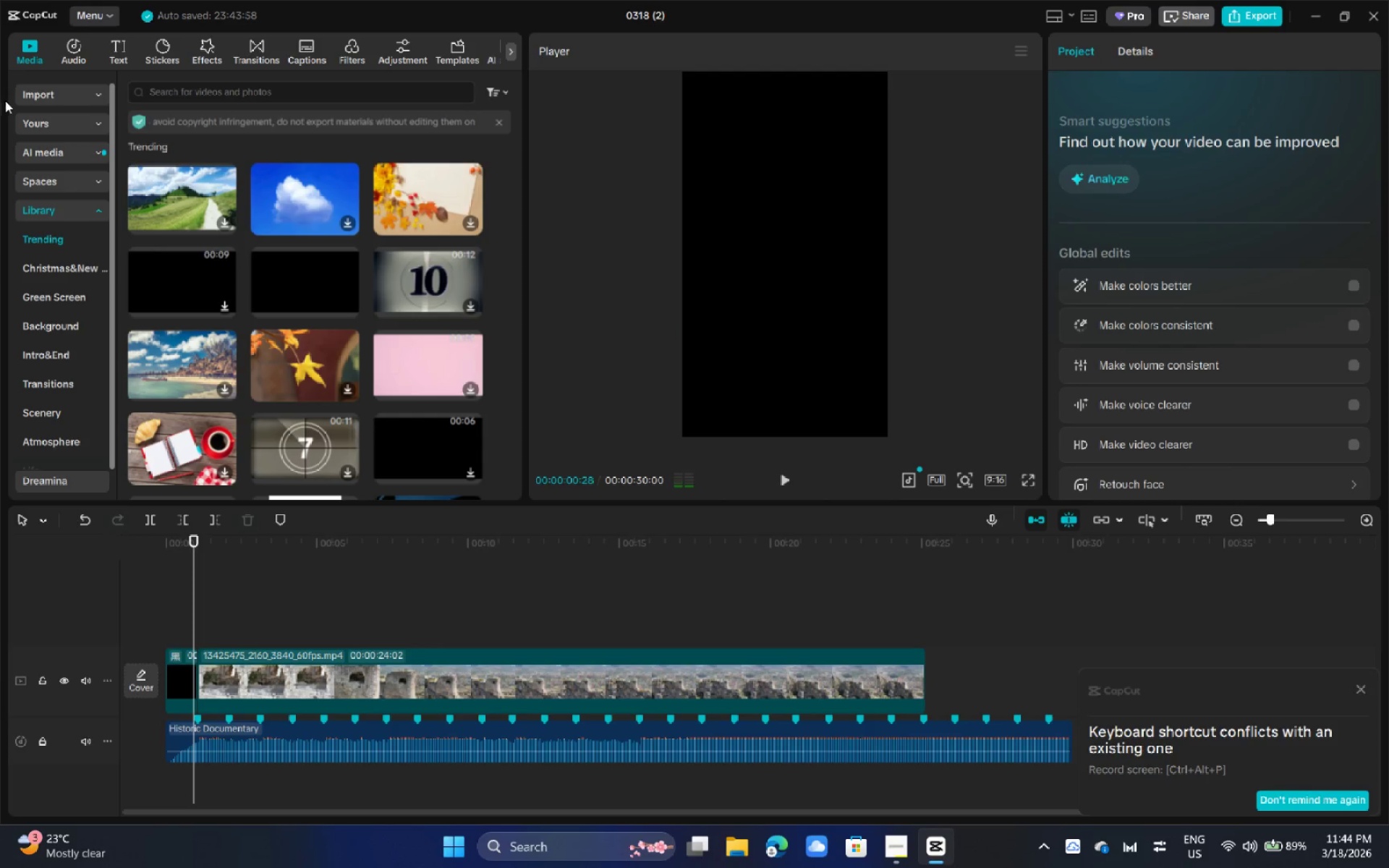 
left_click([23, 64])
 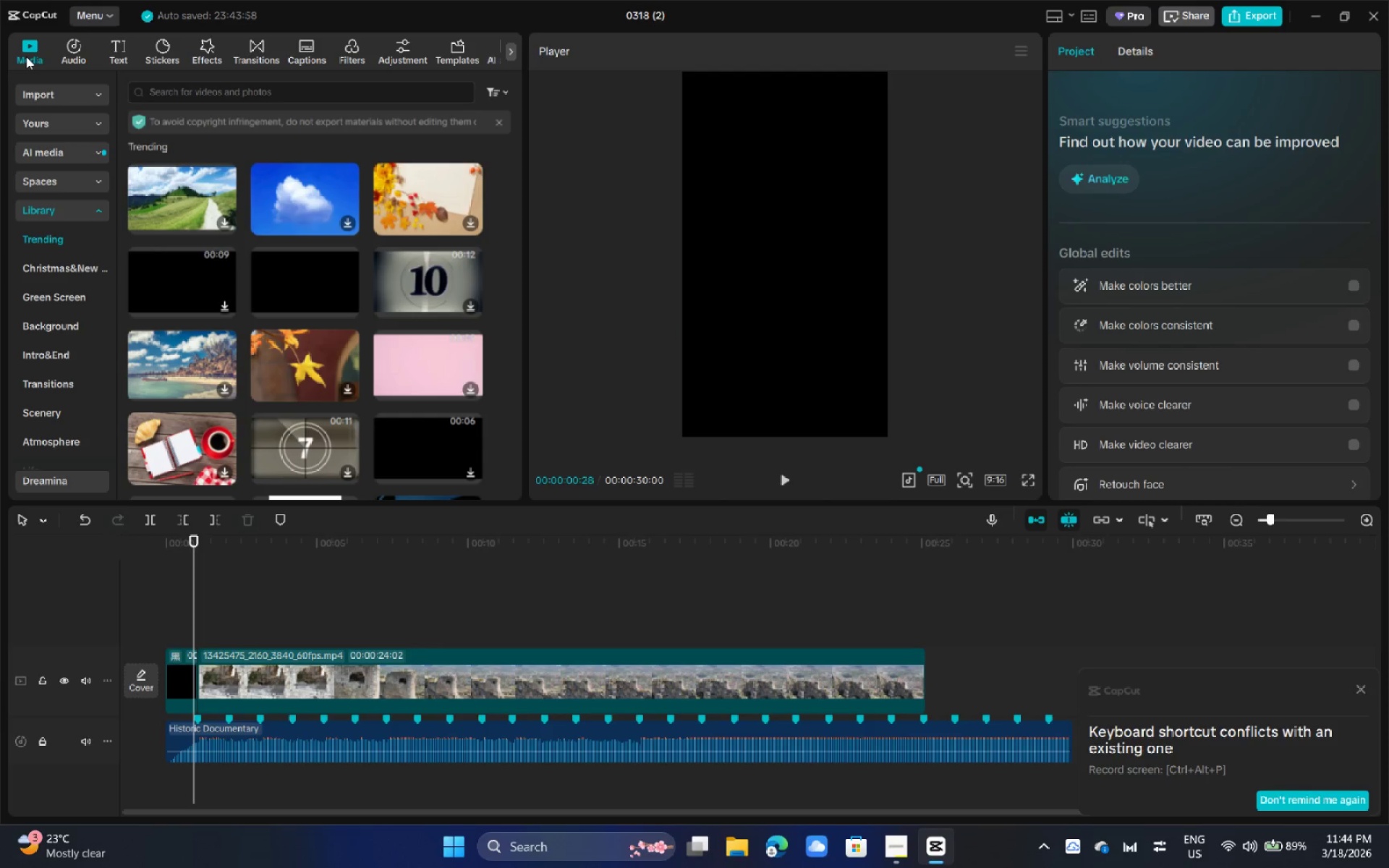 
left_click([27, 52])
 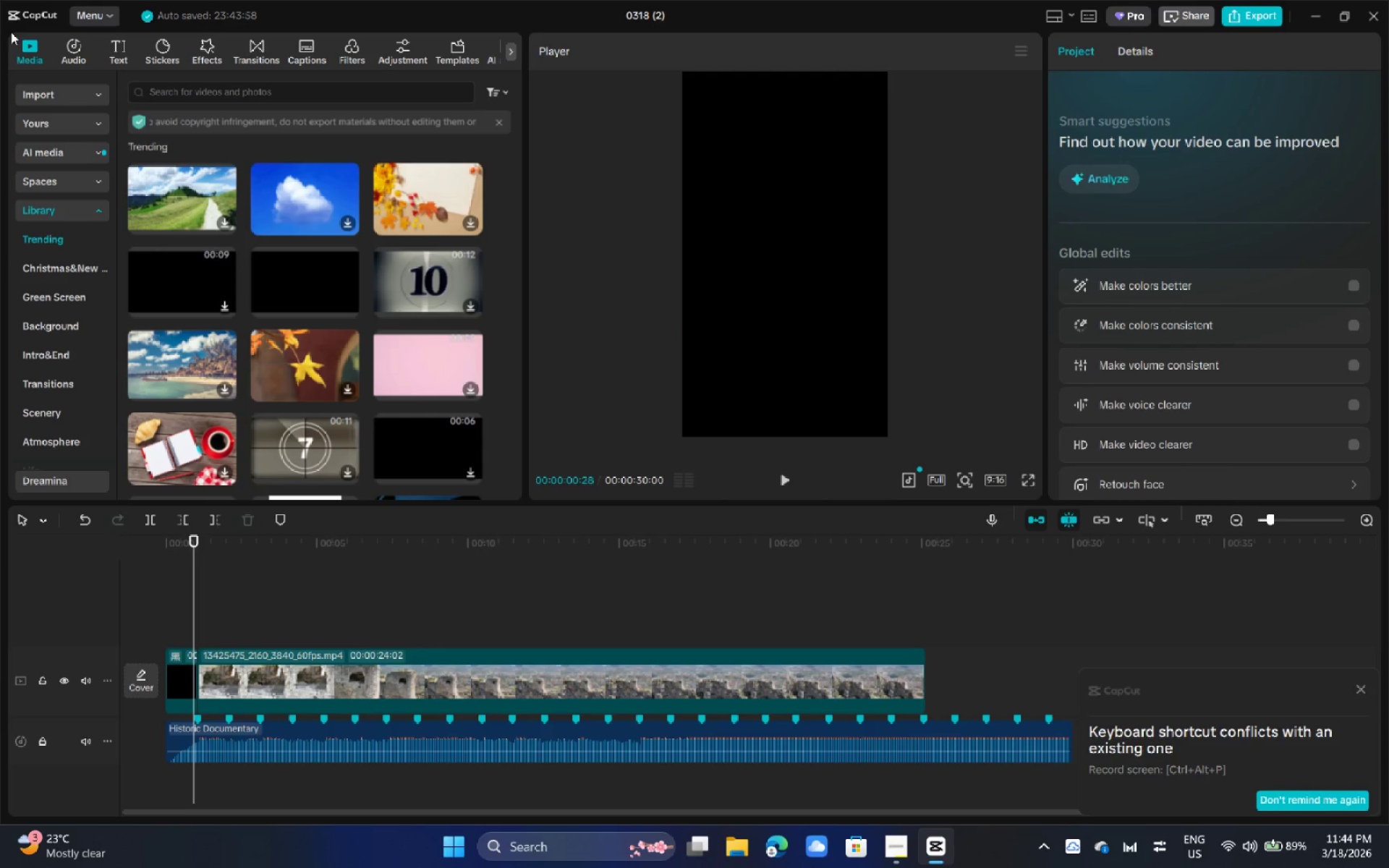 
left_click([25, 56])
 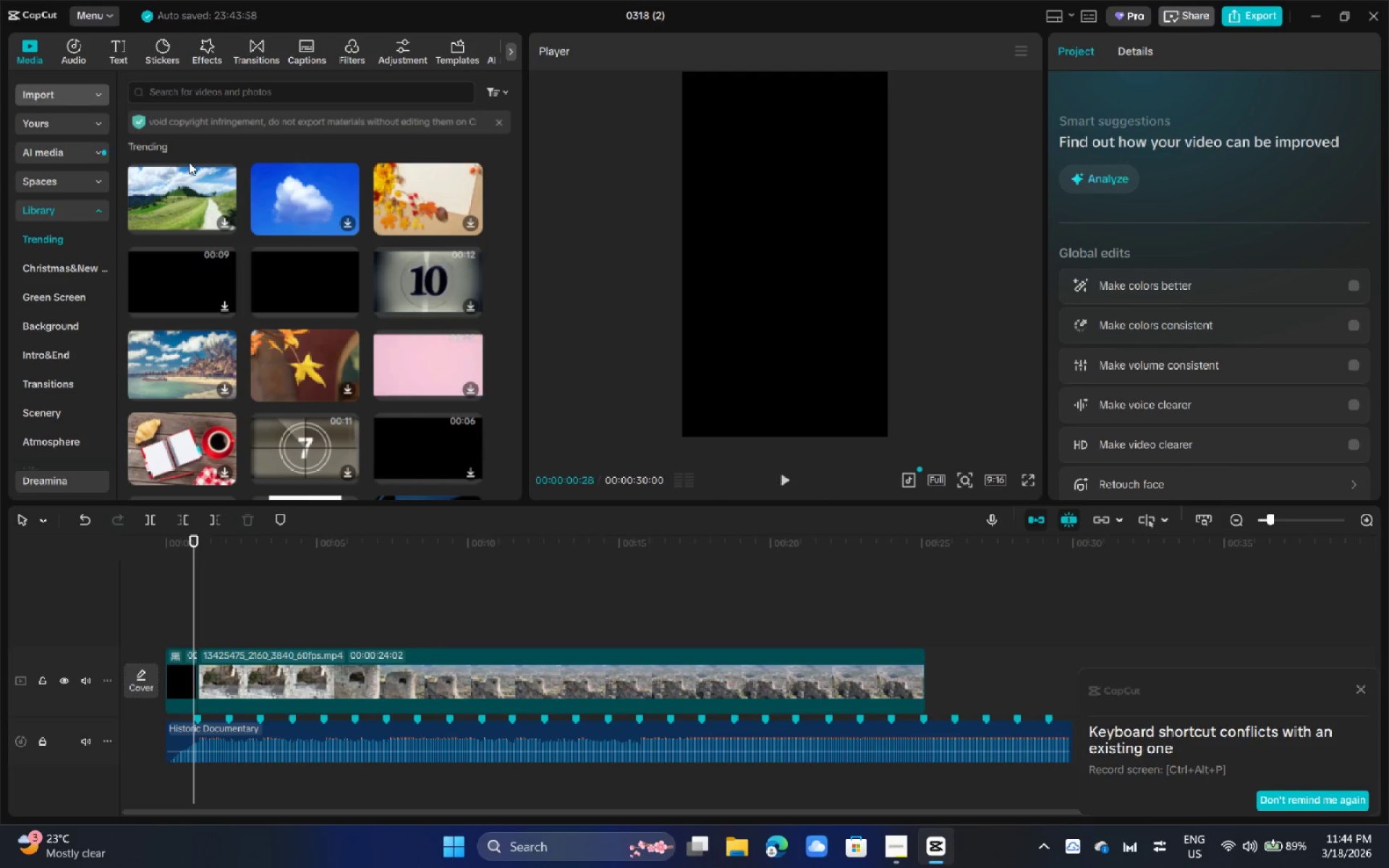 
key(Alt+AltLeft)
 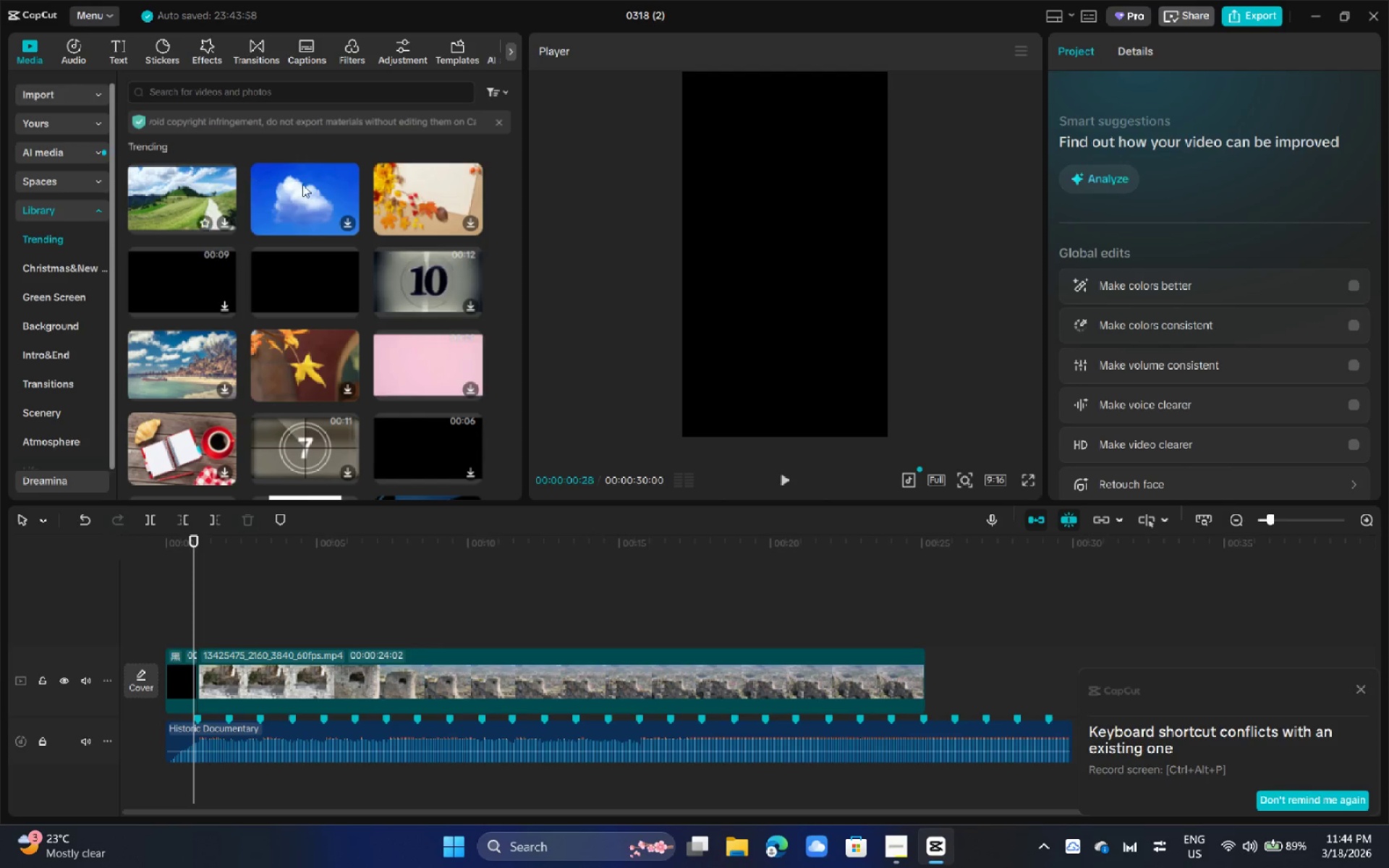 
key(Alt+Tab)